 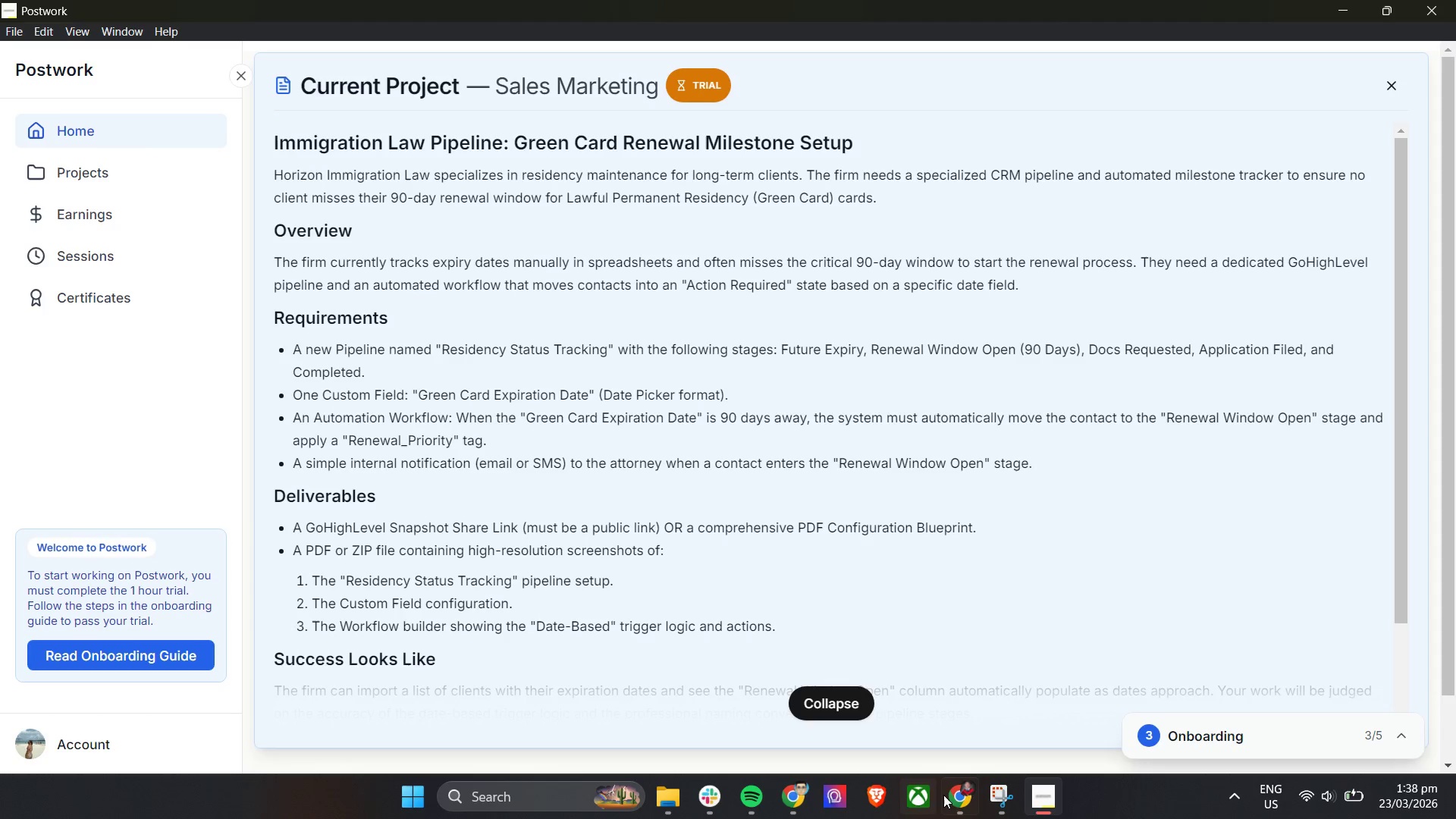 
key(Control+V)
 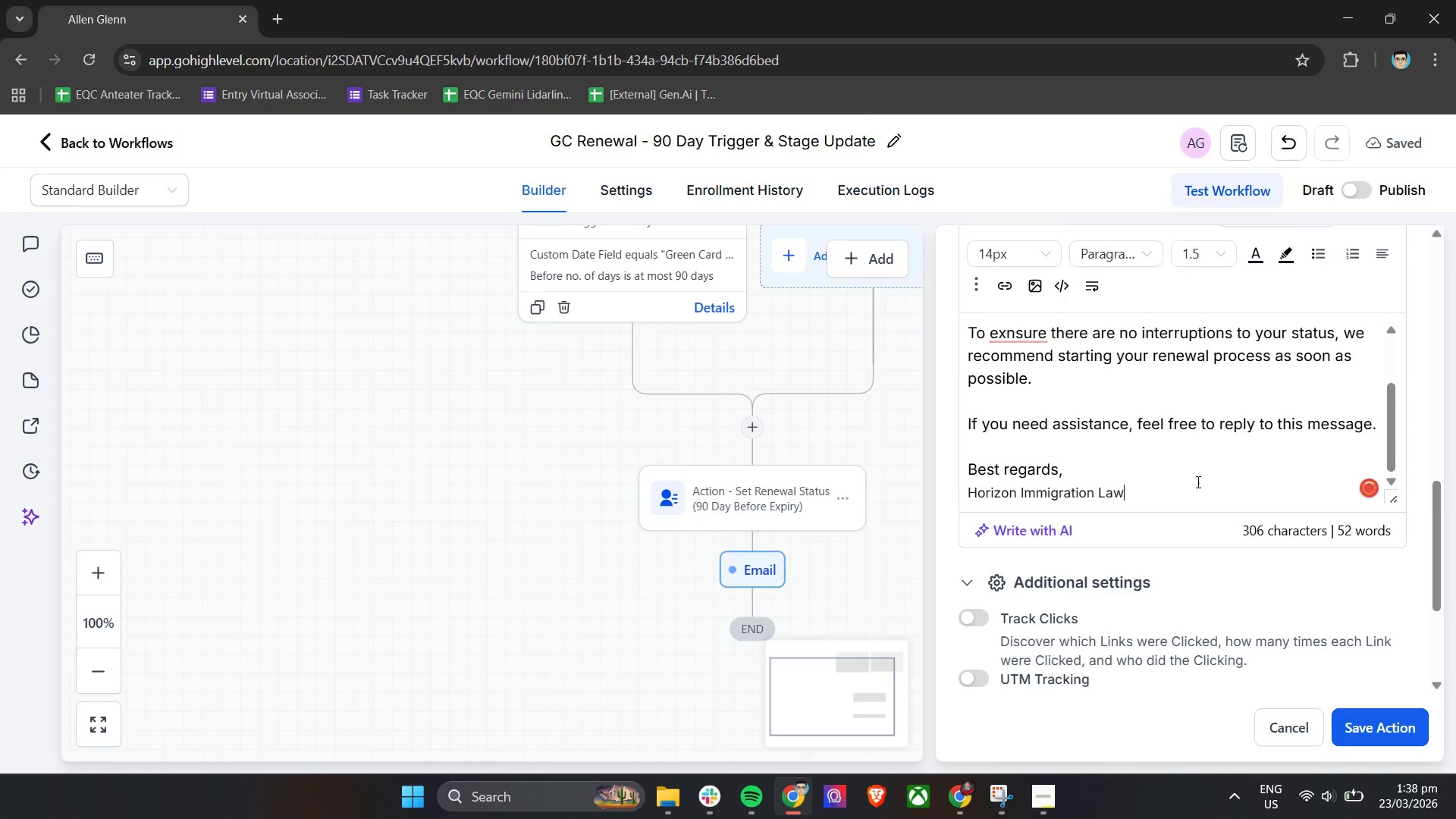 
left_click([1205, 477])
 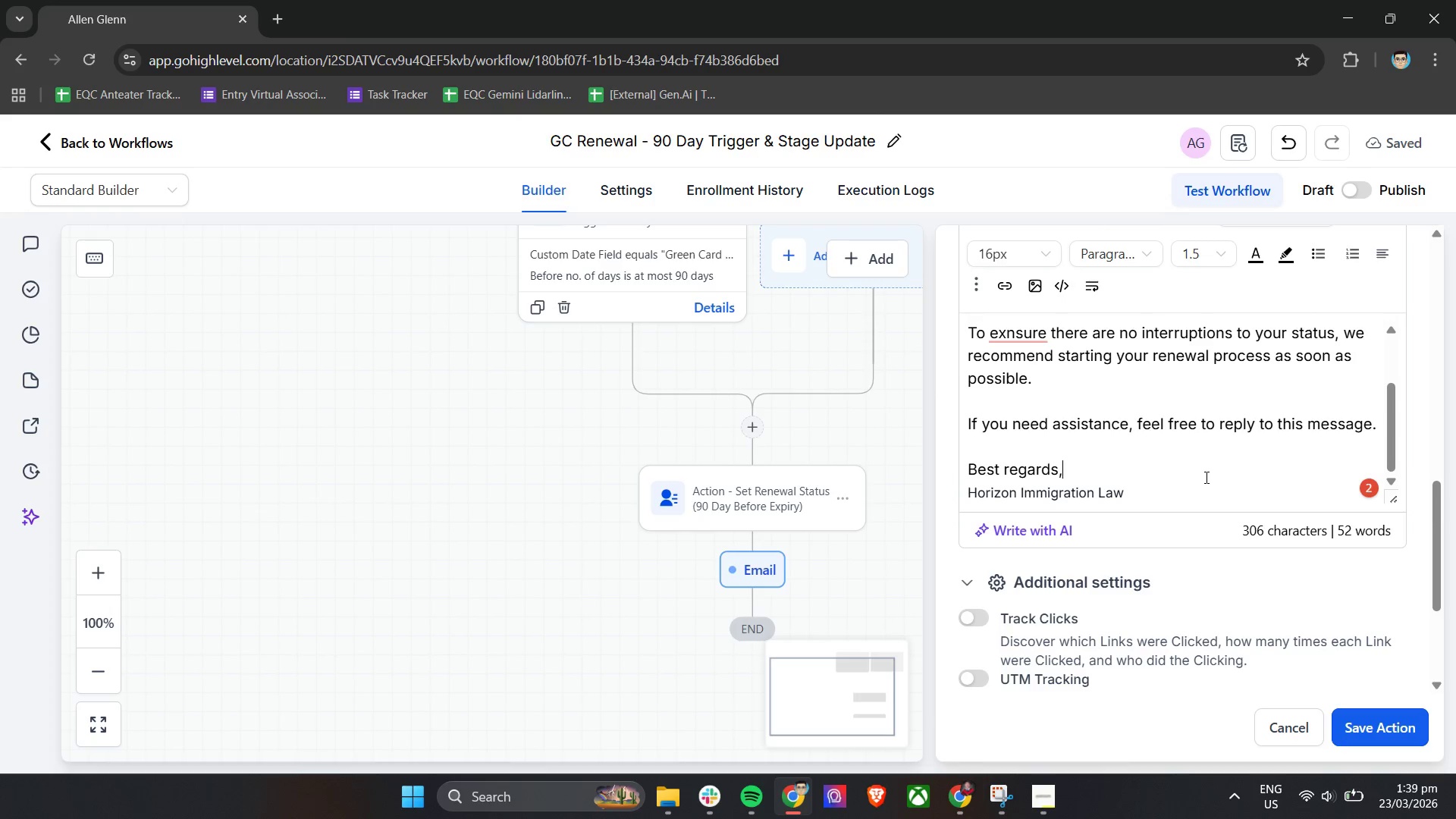 
wait(20.86)
 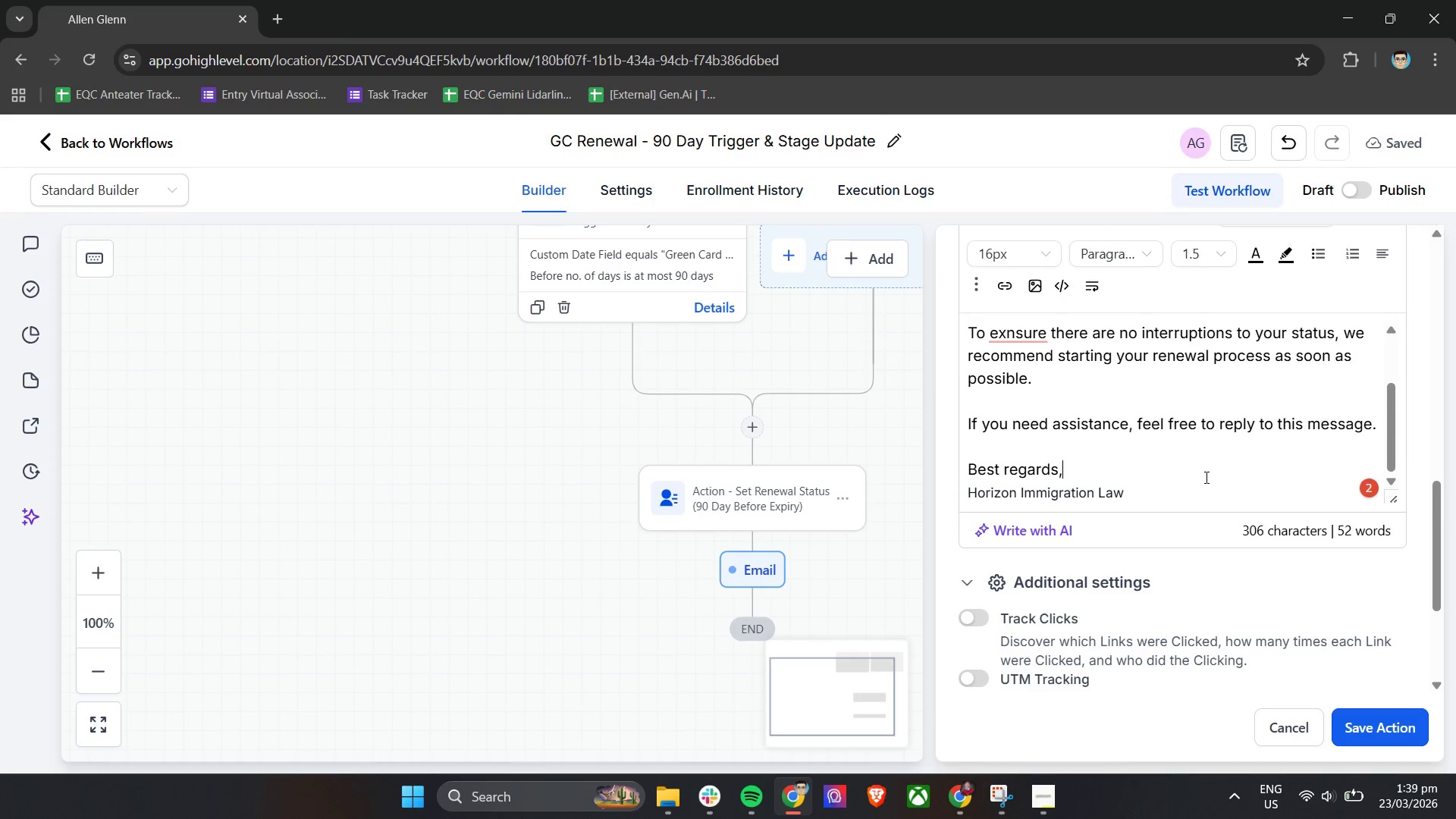 
left_click_drag(start_coordinate=[1396, 501], to_coordinate=[1419, 719])
 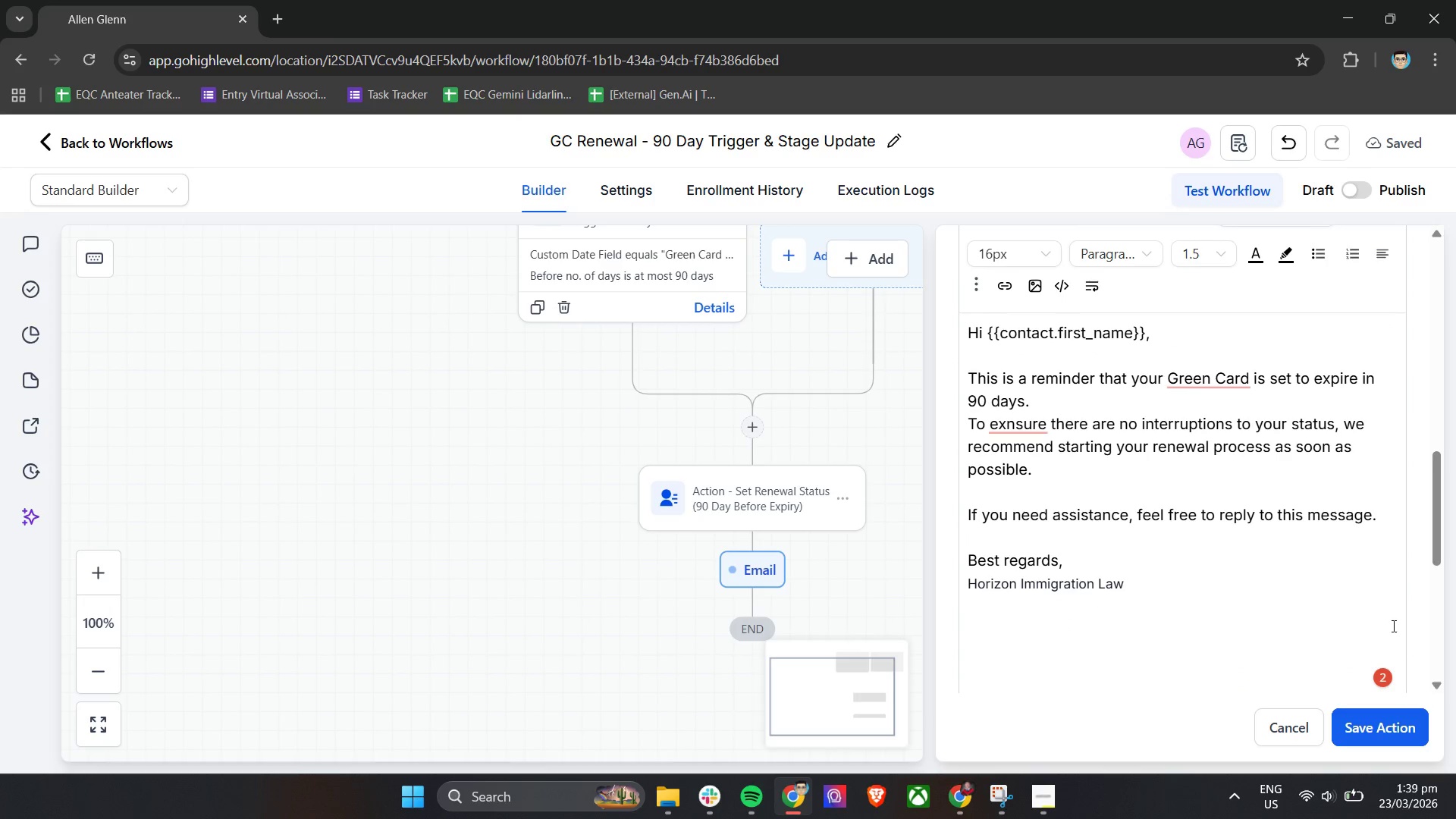 
scroll: coordinate [1392, 626], scroll_direction: up, amount: 5.0
 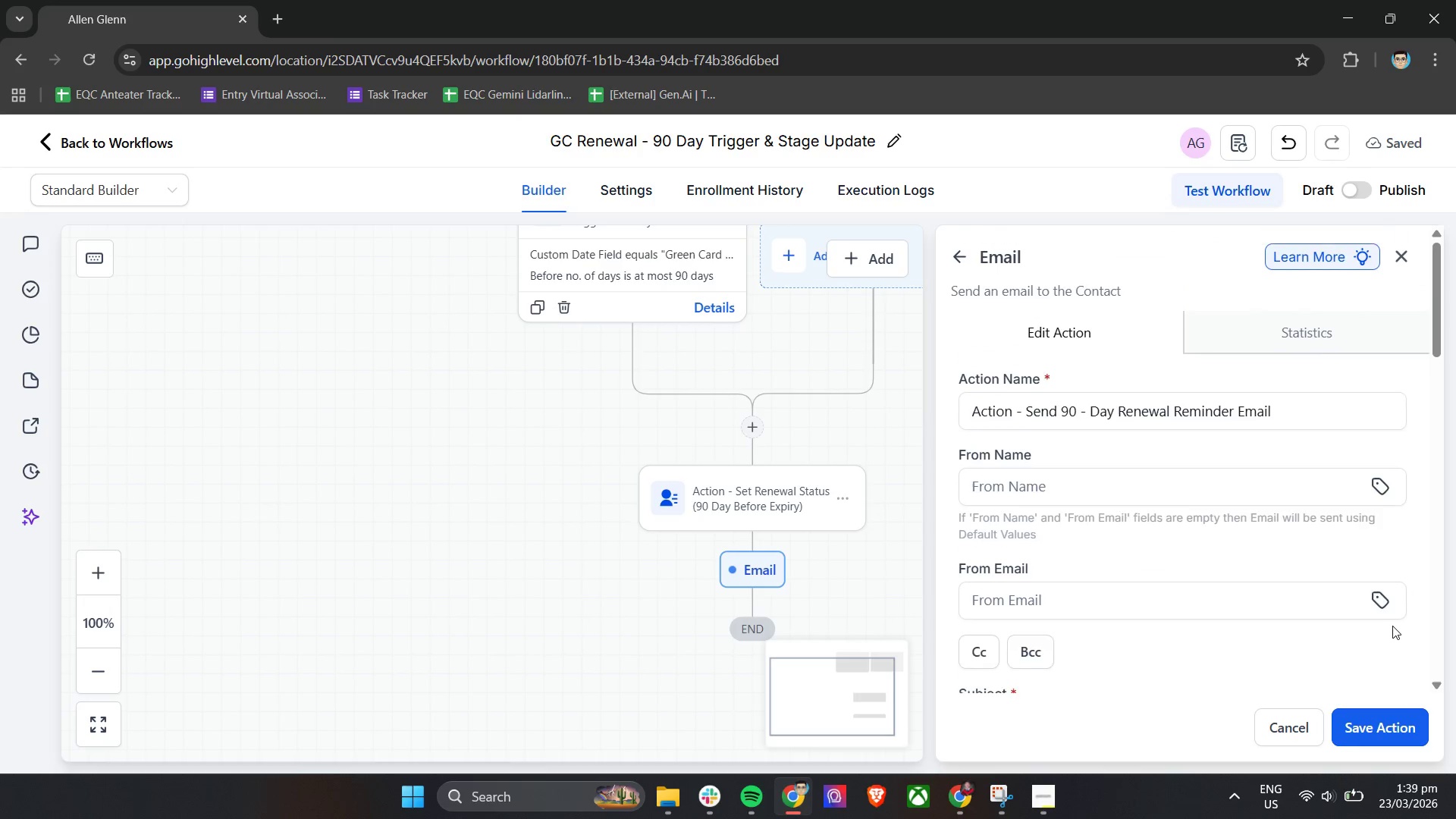 
scroll: coordinate [1392, 626], scroll_direction: down, amount: 9.0
 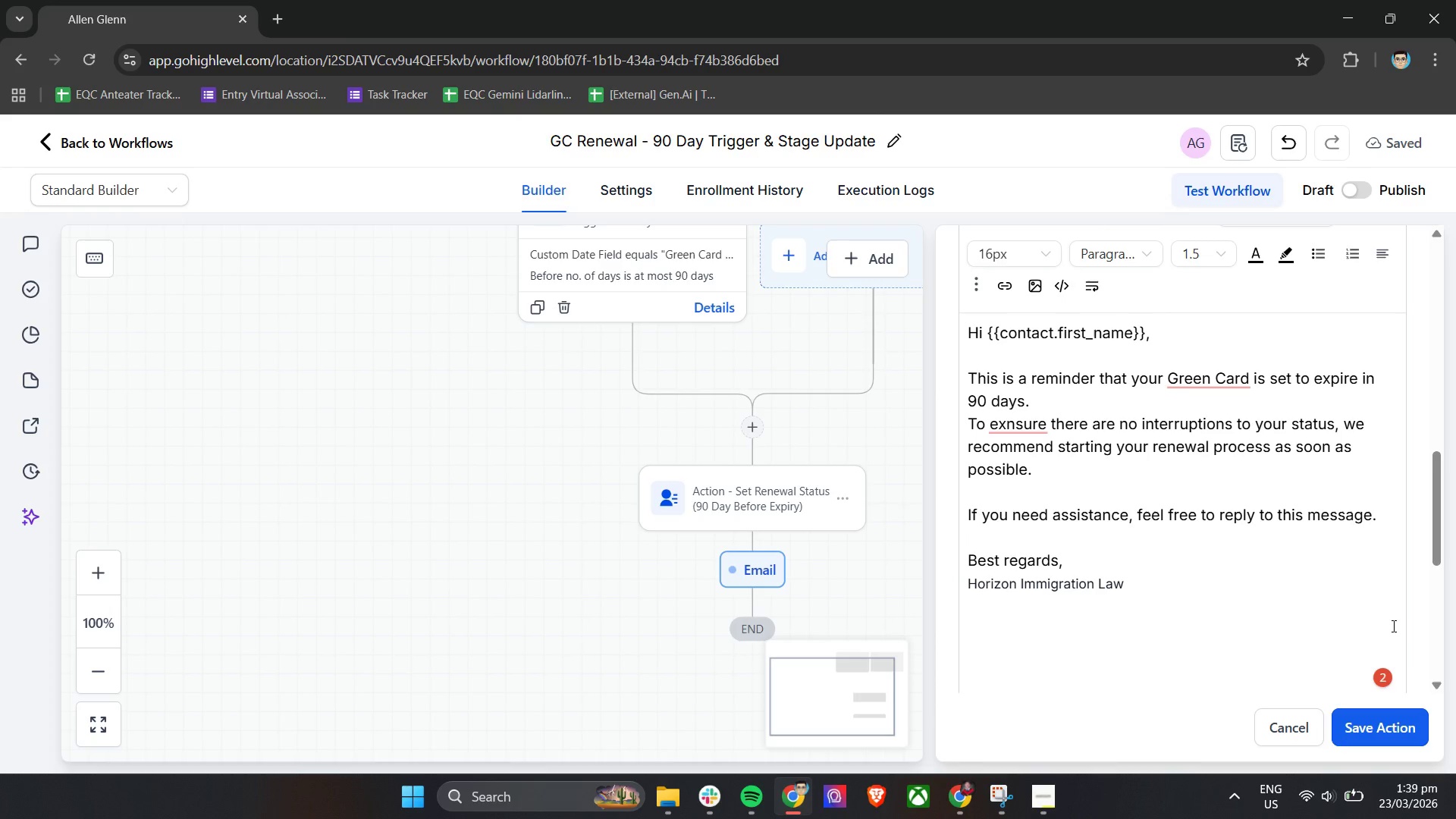 
wait(10.14)
 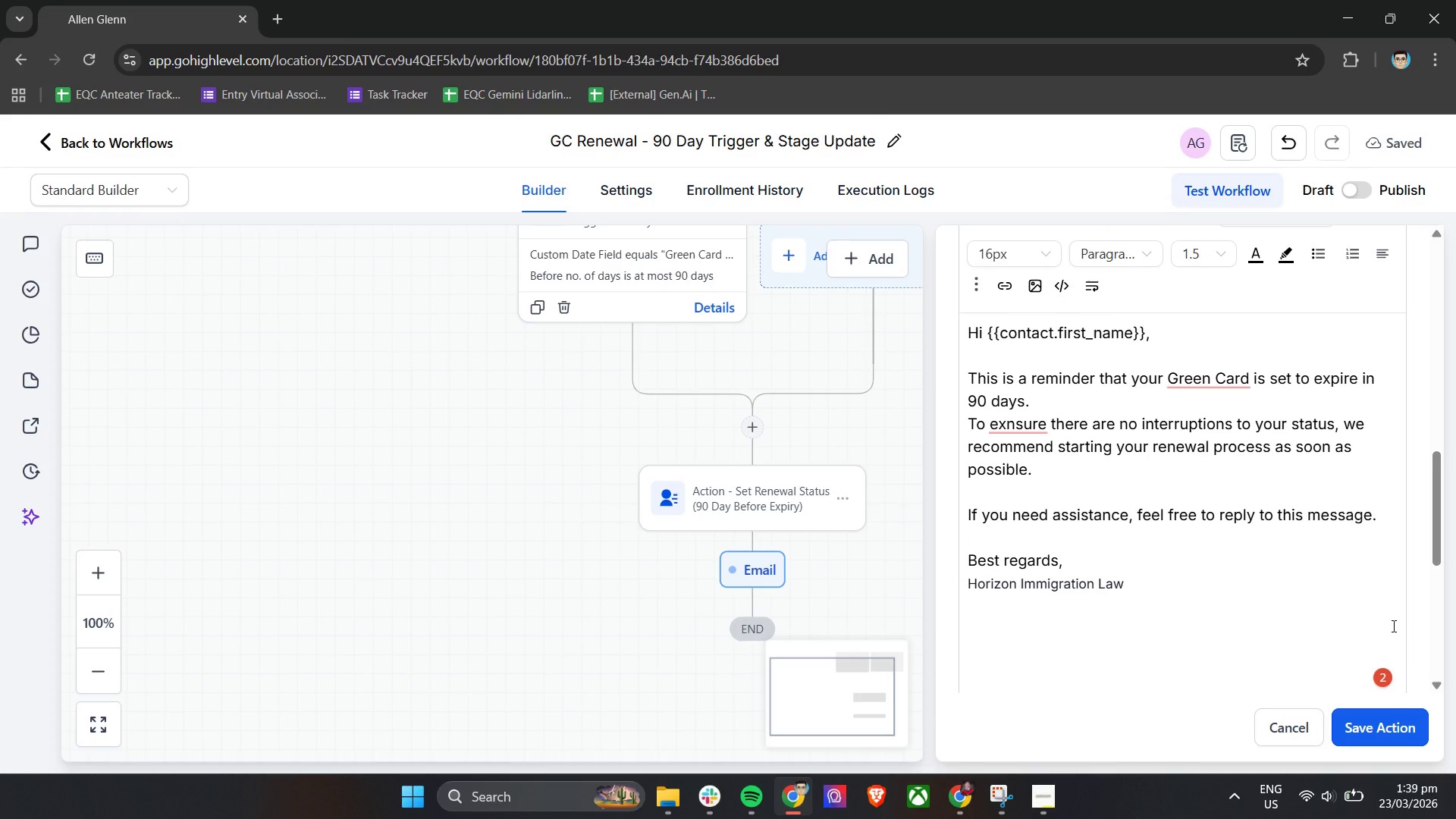 
left_click([1056, 795])